 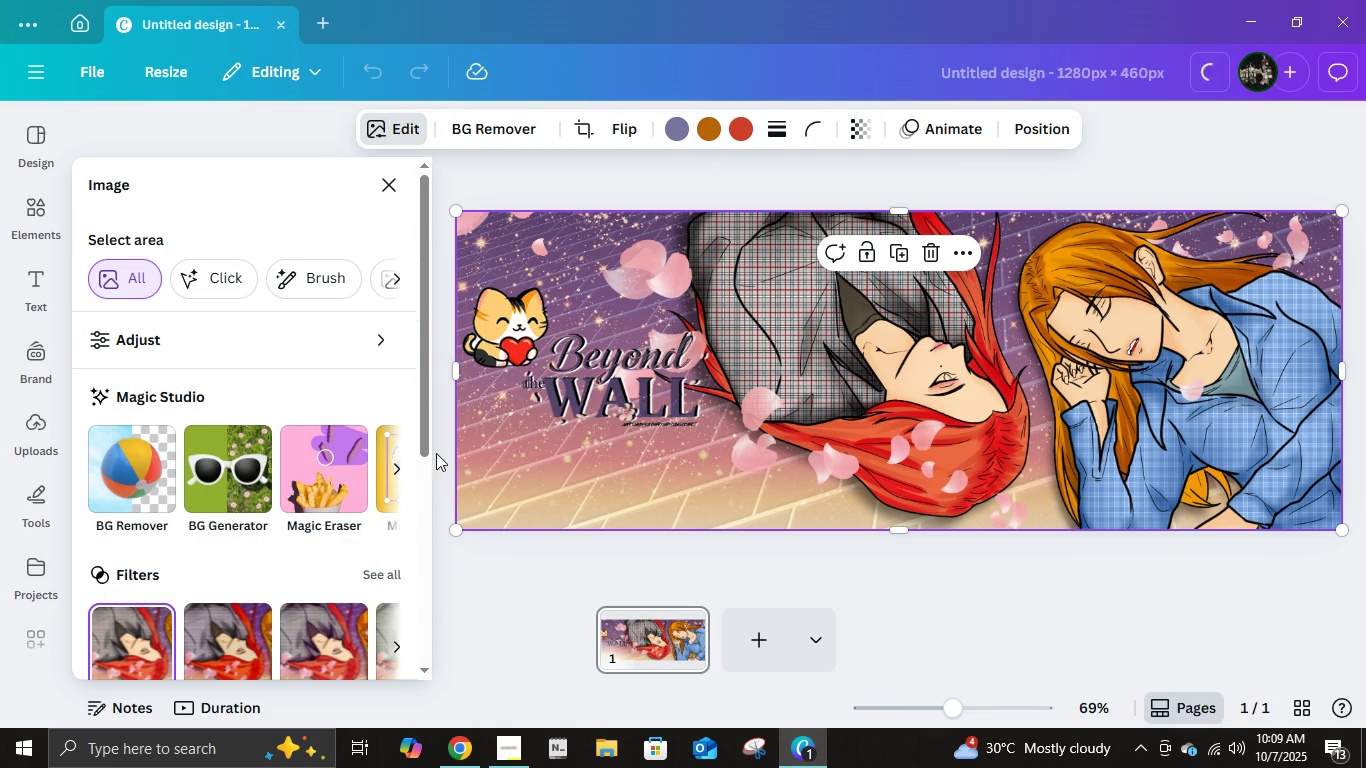 
left_click([379, 188])
 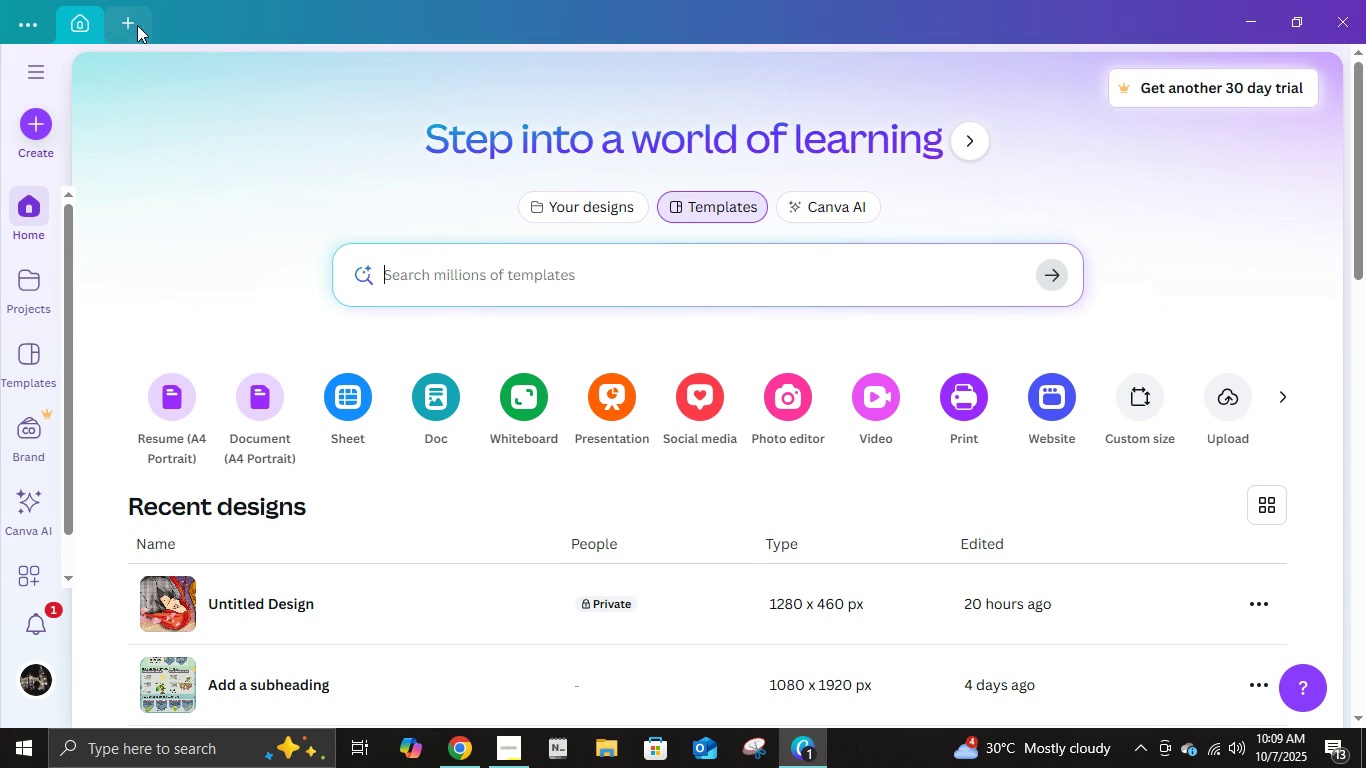 
left_click([137, 25])
 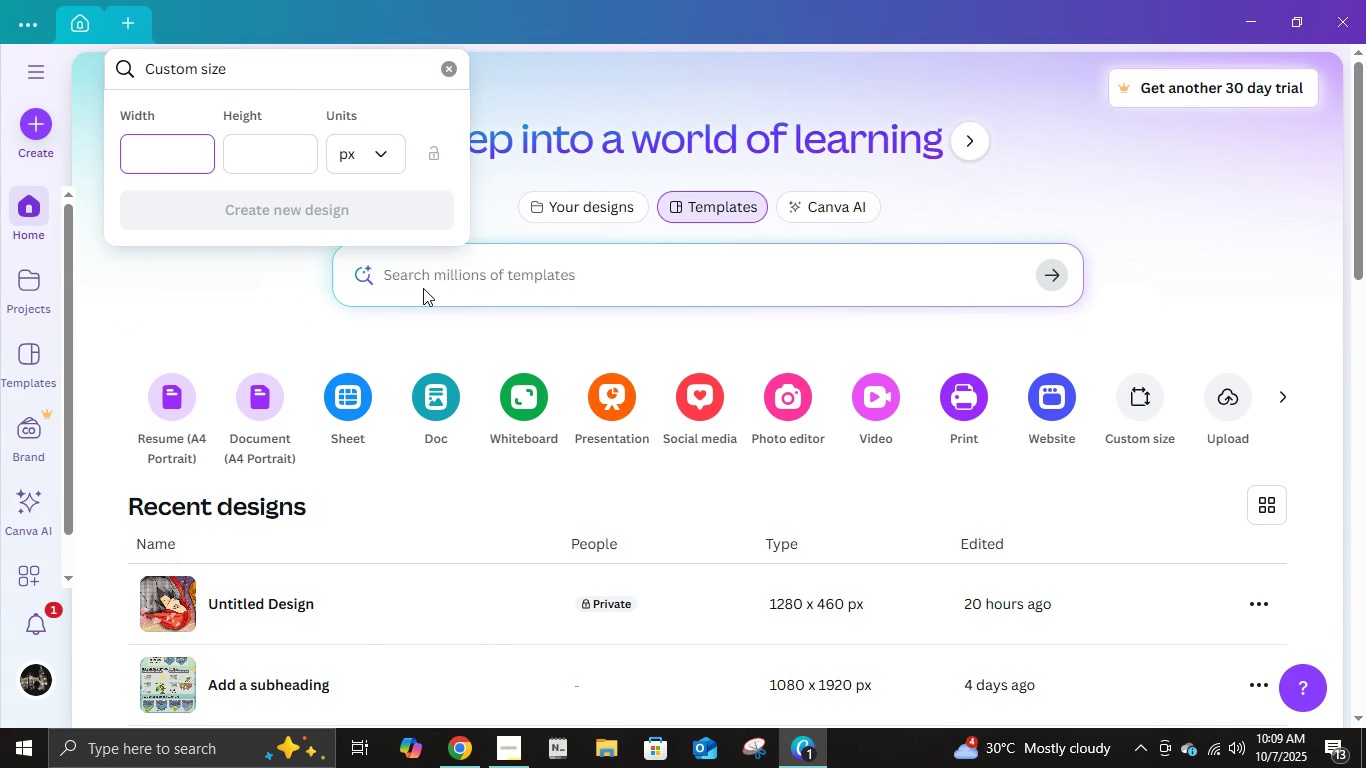 
key(Numpad1)
 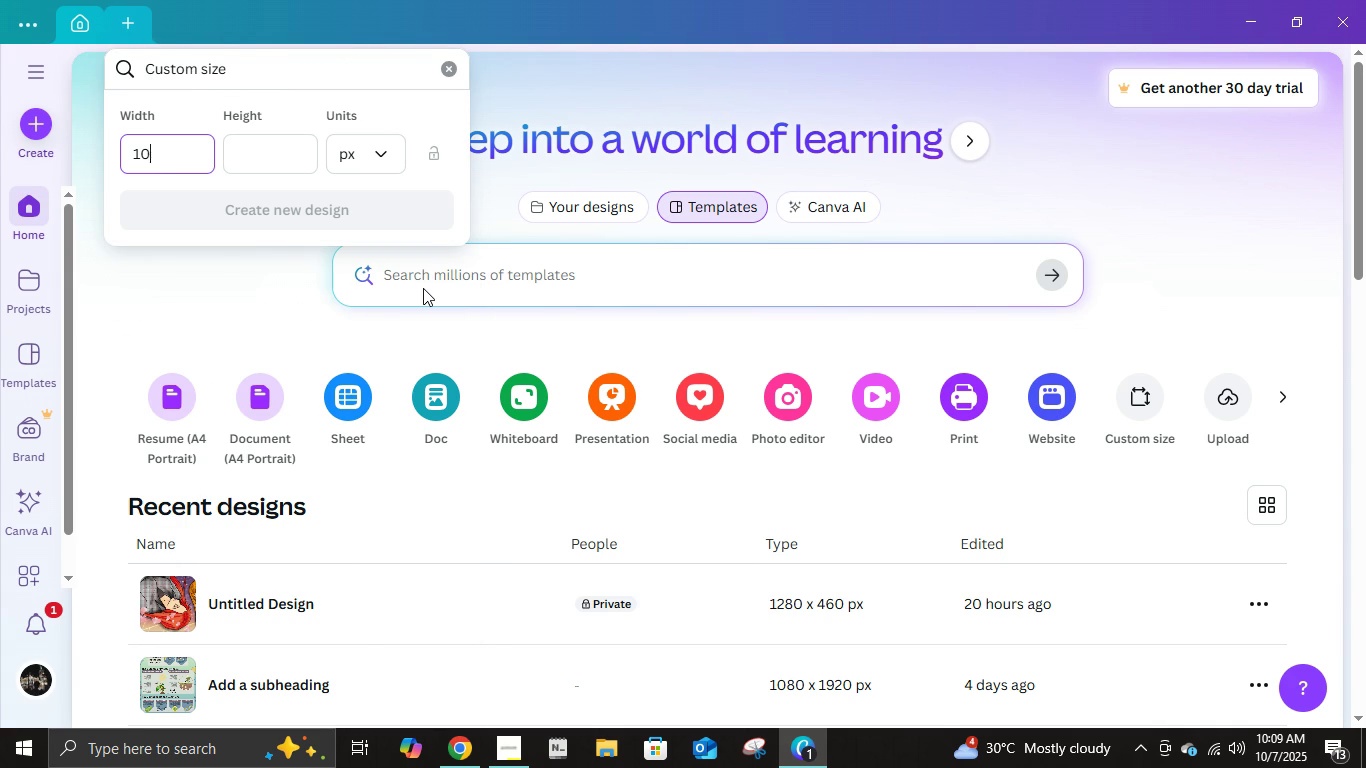 
key(Numpad0)
 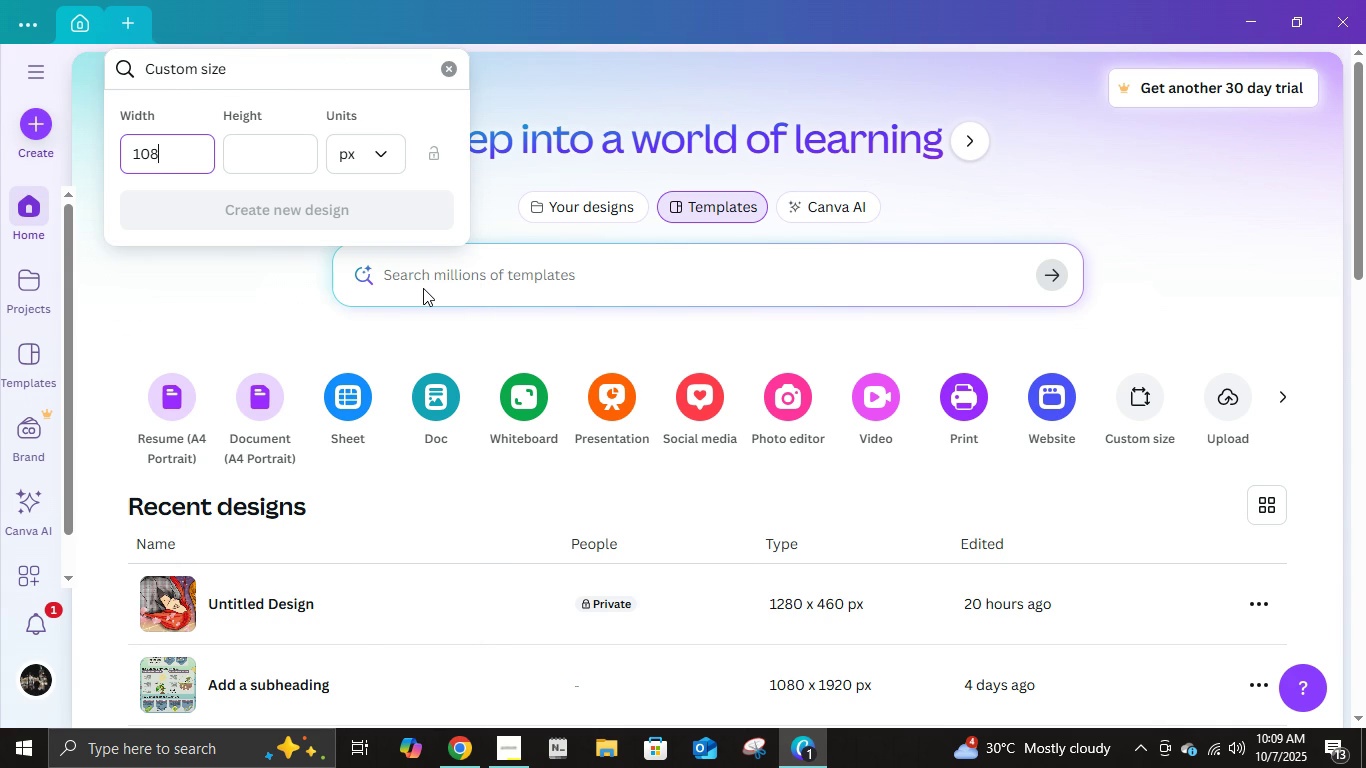 
key(Numpad8)
 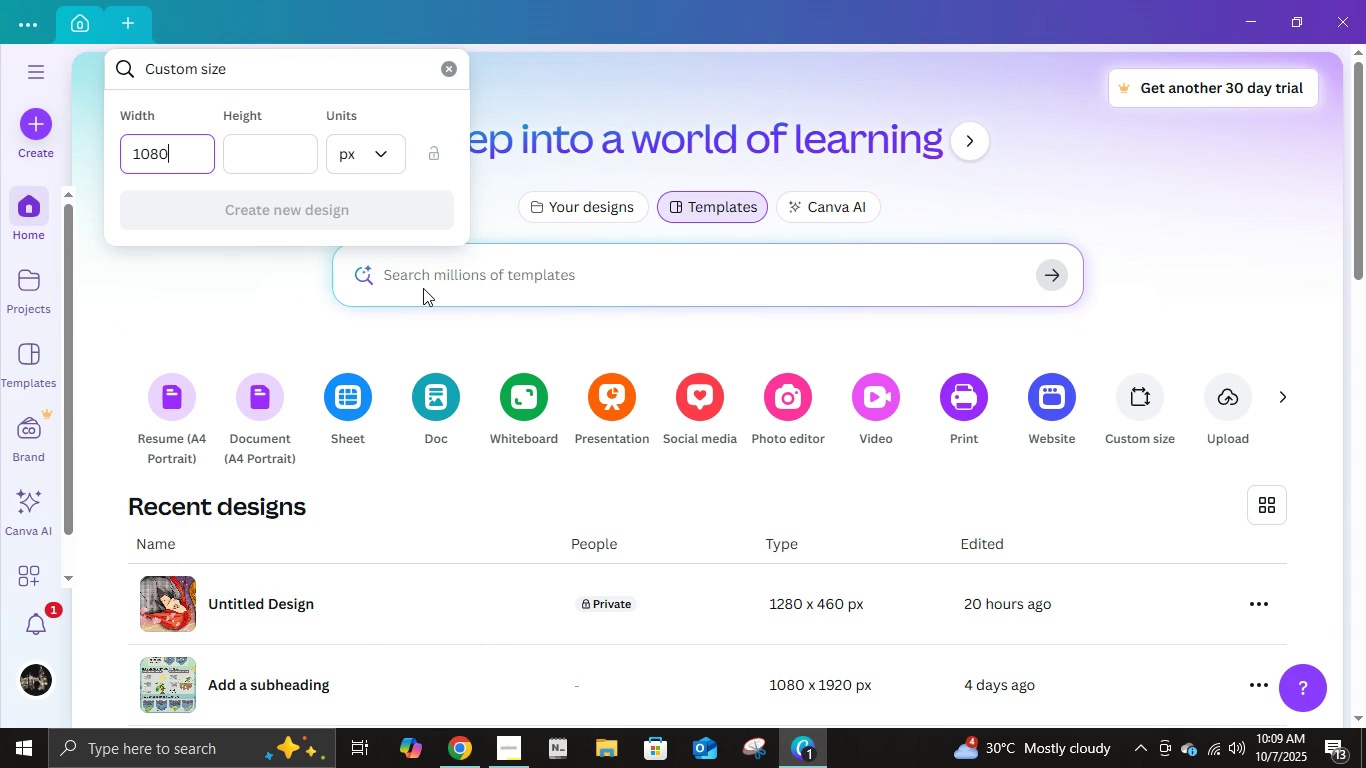 
key(Numpad0)
 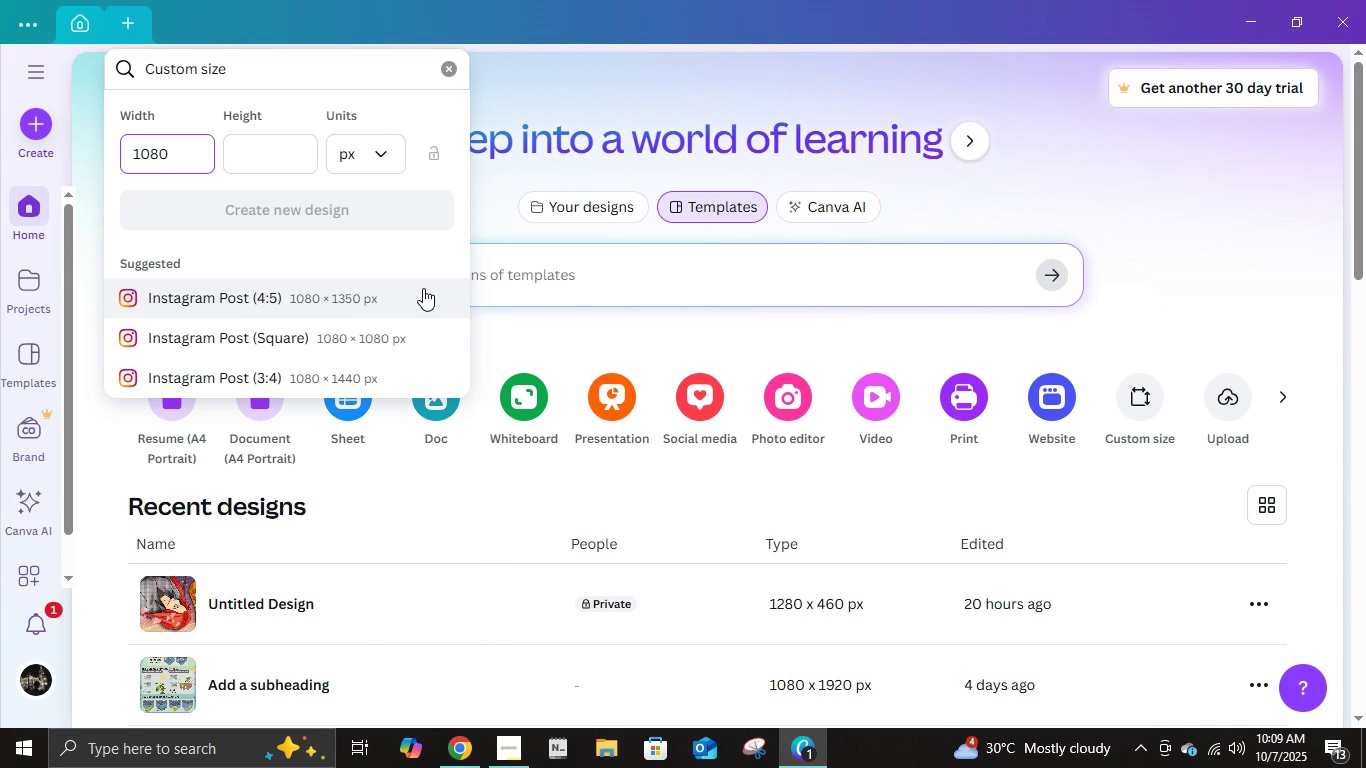 
key(Tab)
 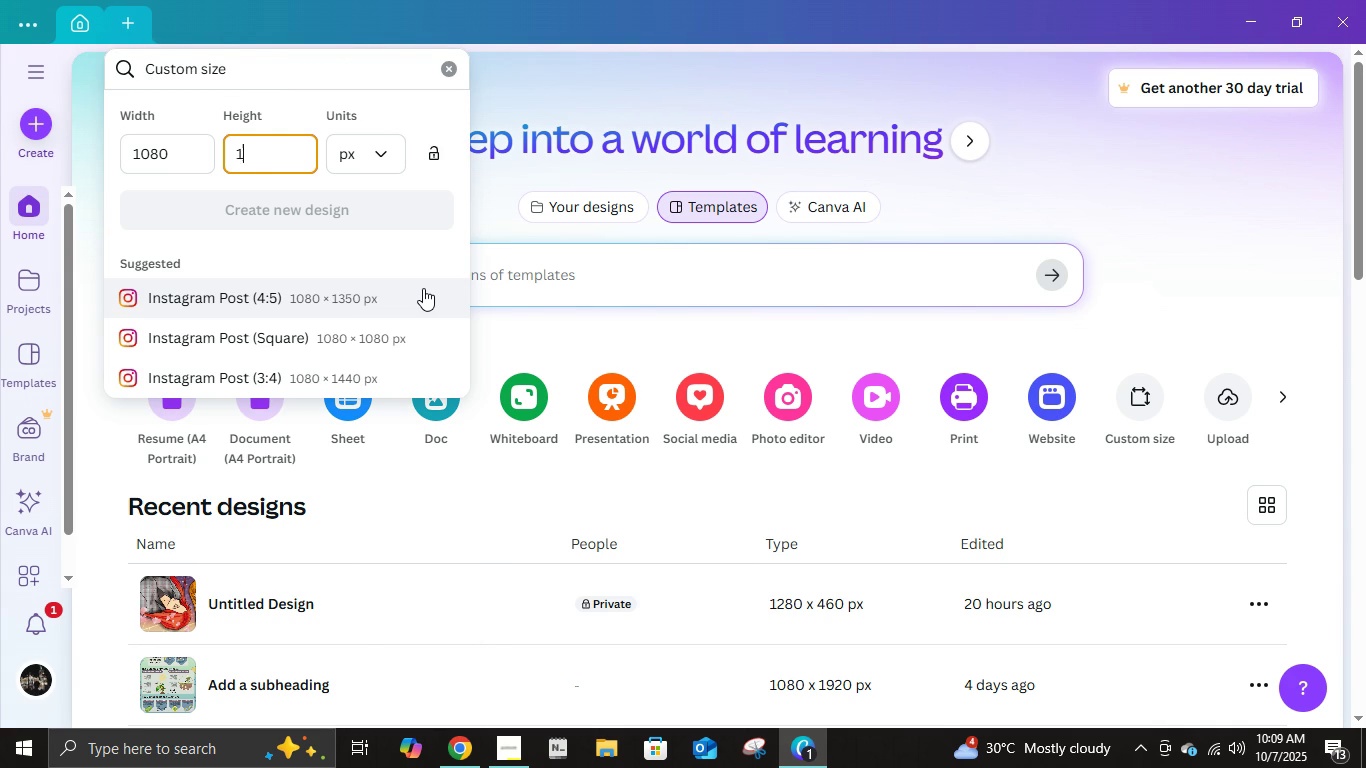 
key(Numpad1)
 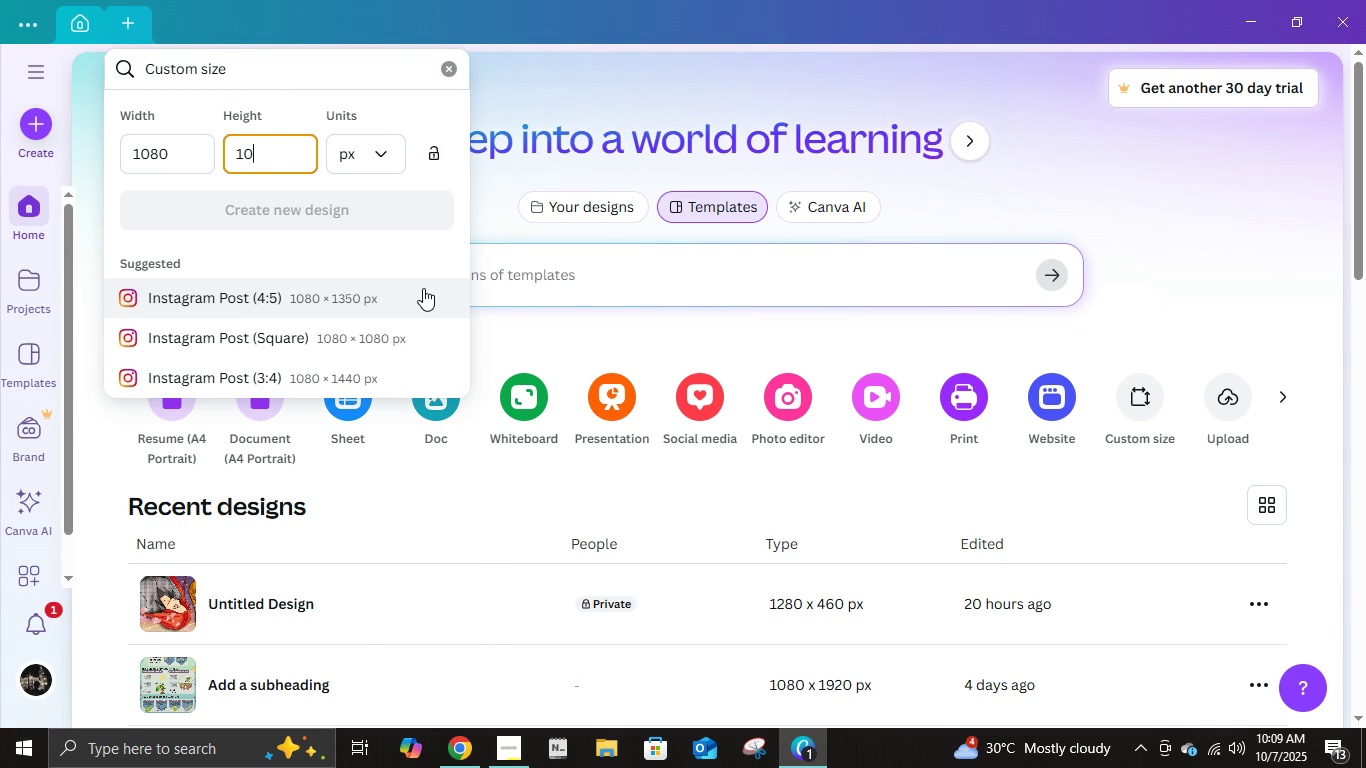 
key(Numpad0)
 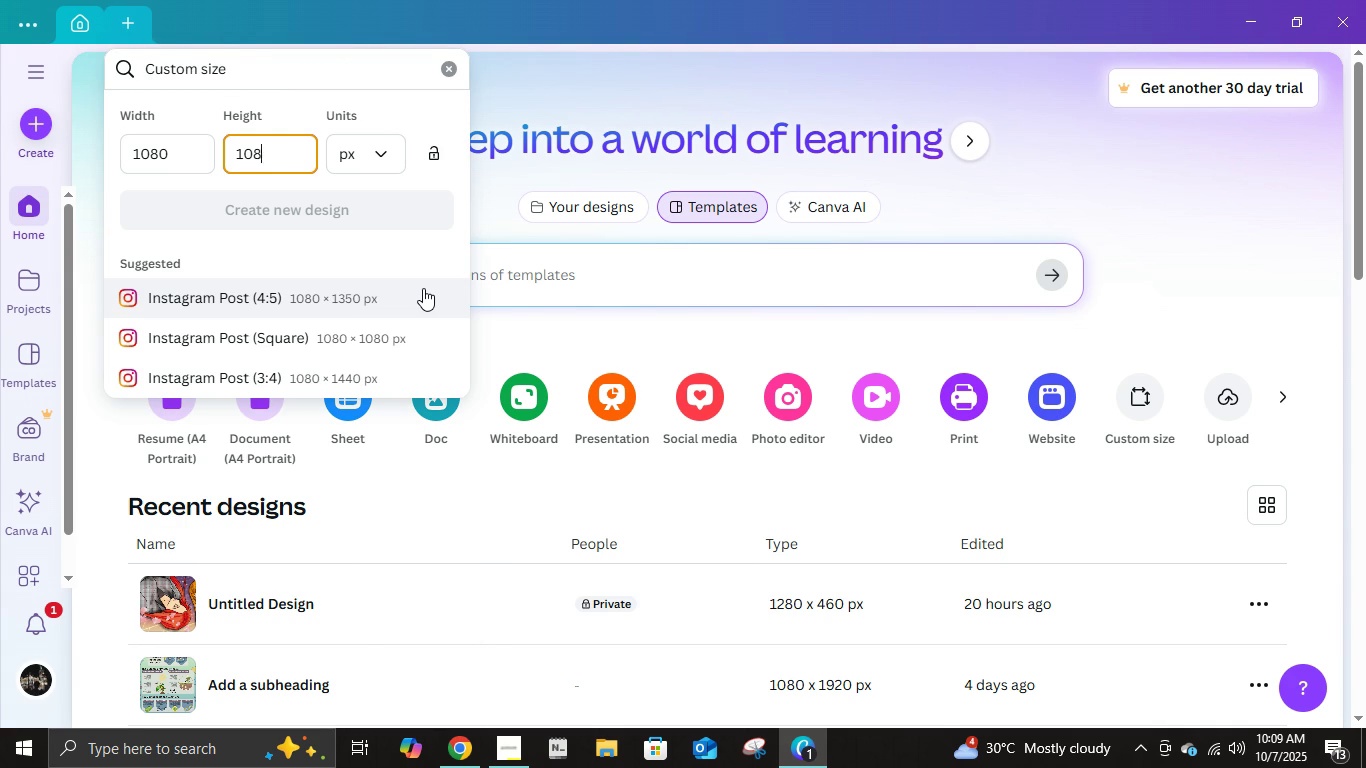 
key(Numpad8)
 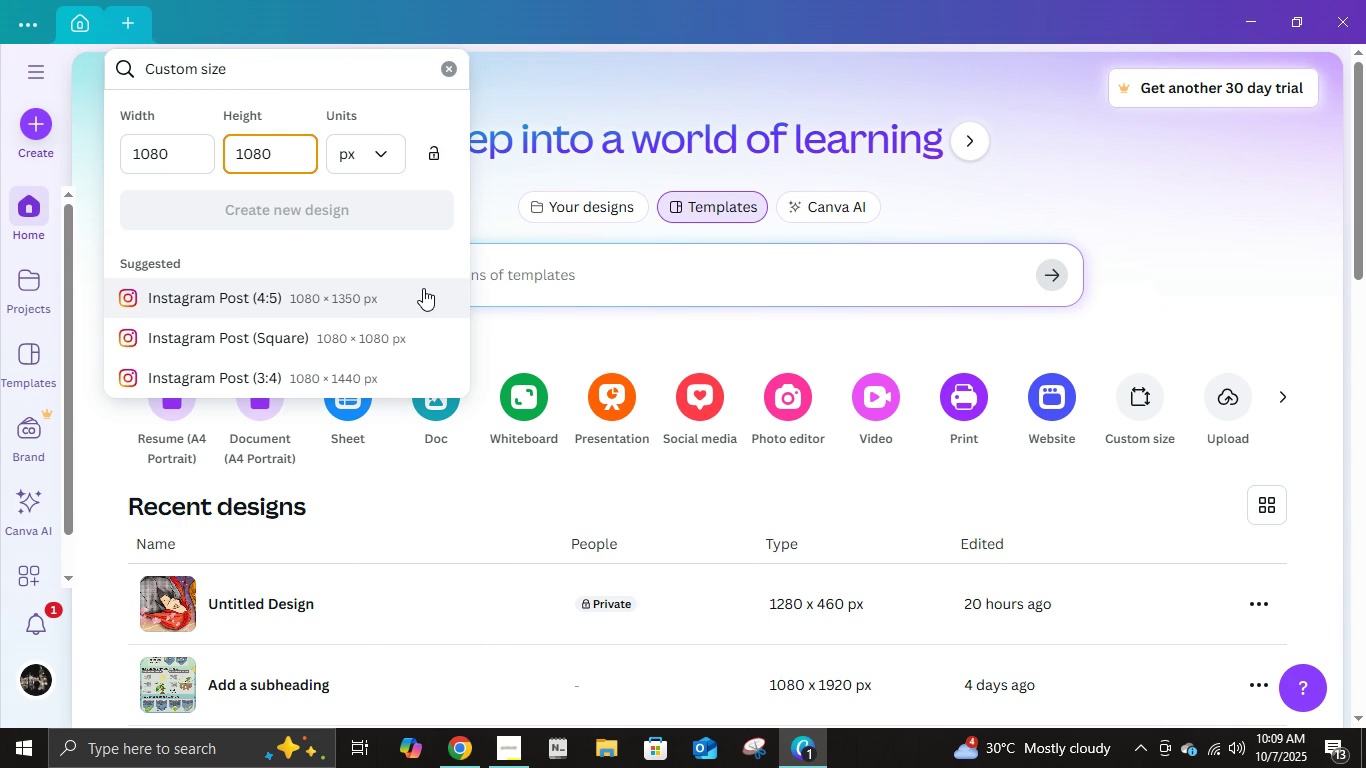 
key(Numpad0)
 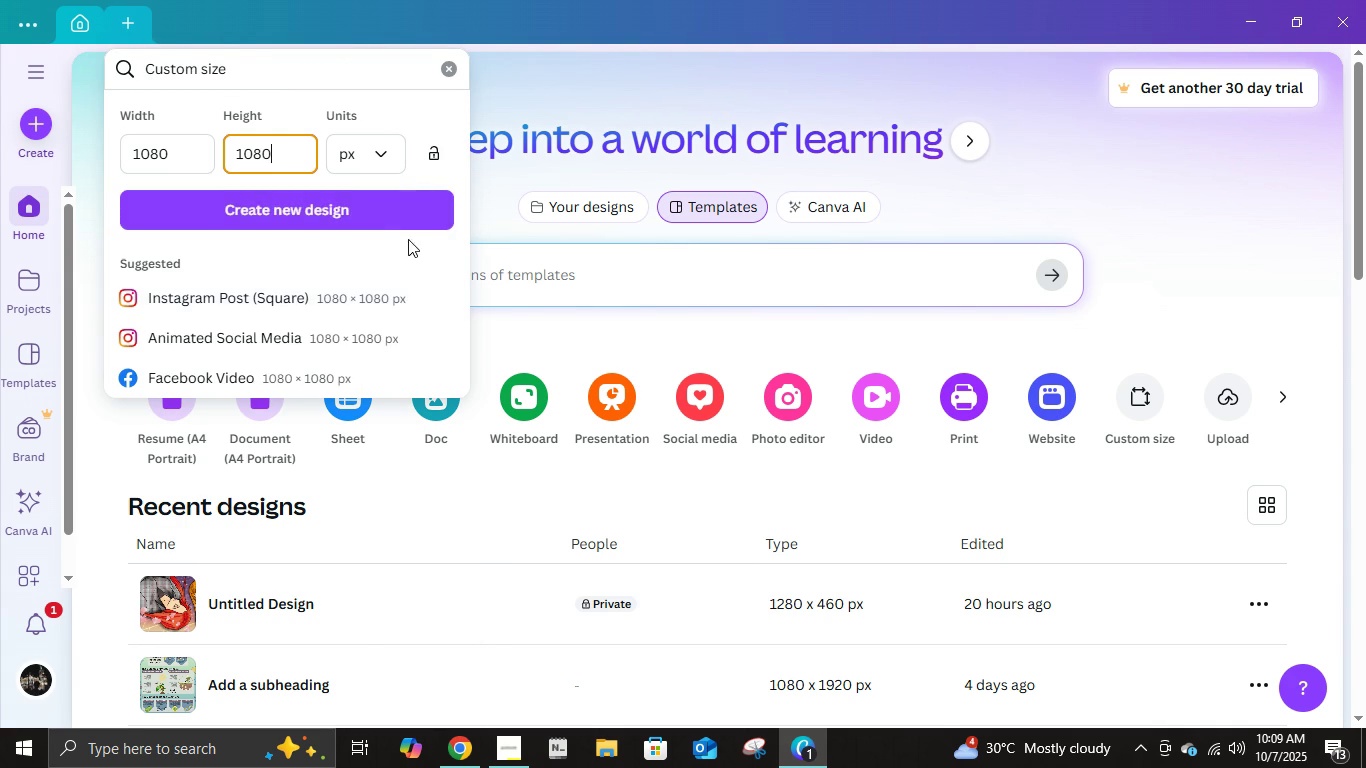 
left_click([398, 220])
 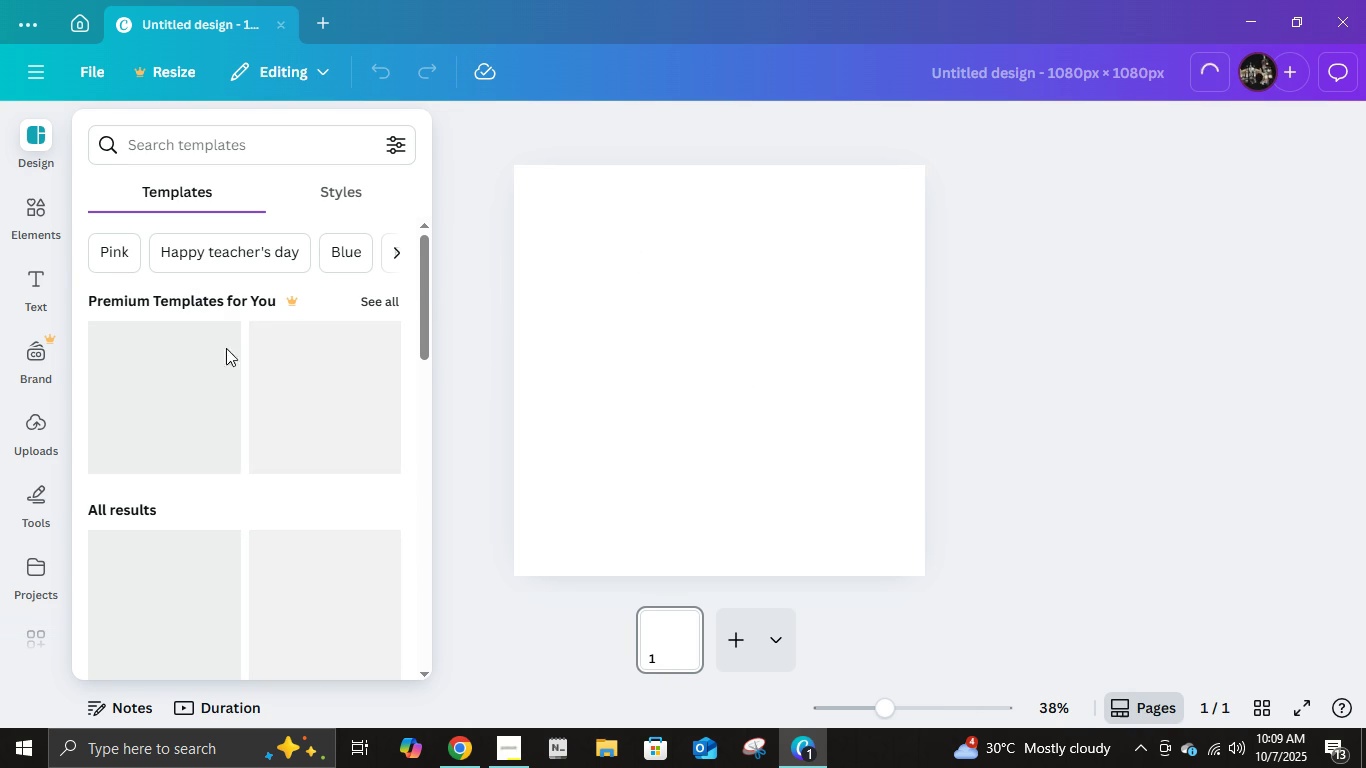 
wait(24.49)
 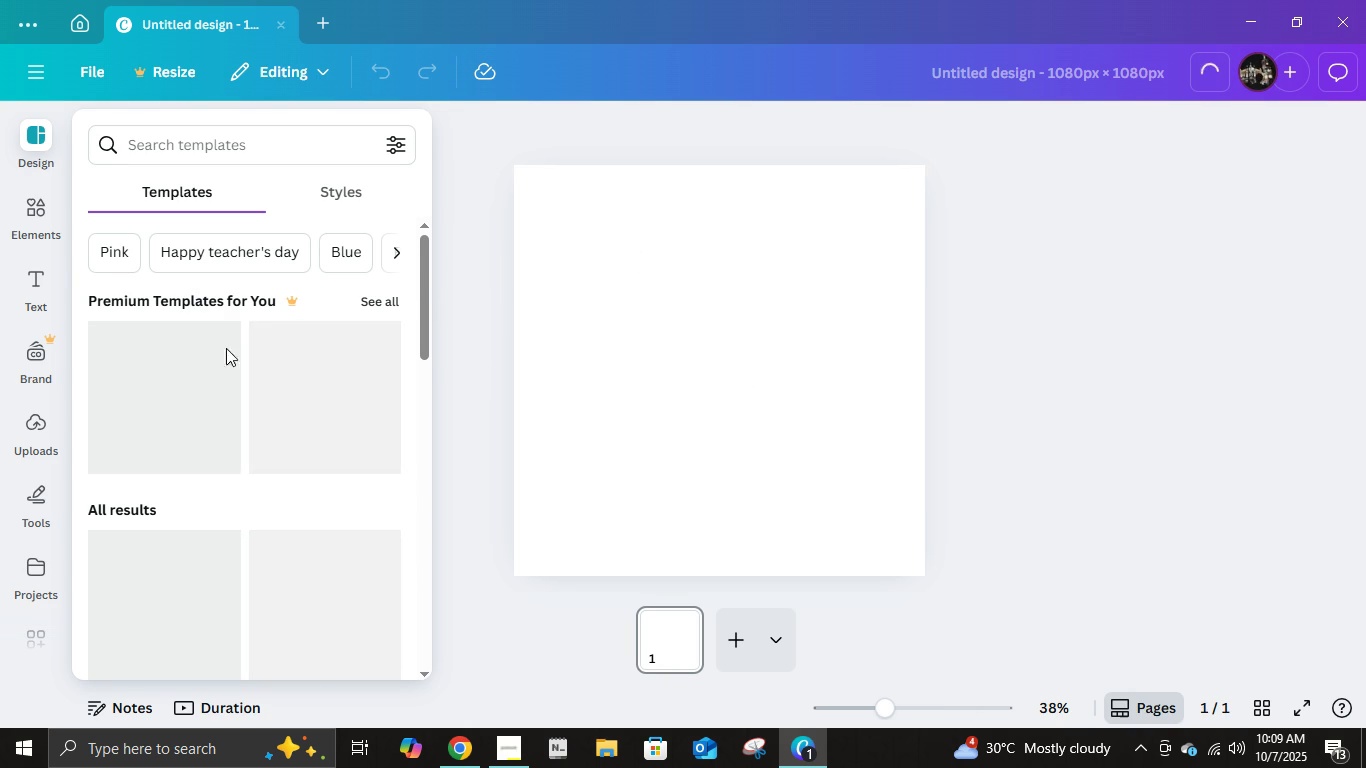 
left_click([718, 224])
 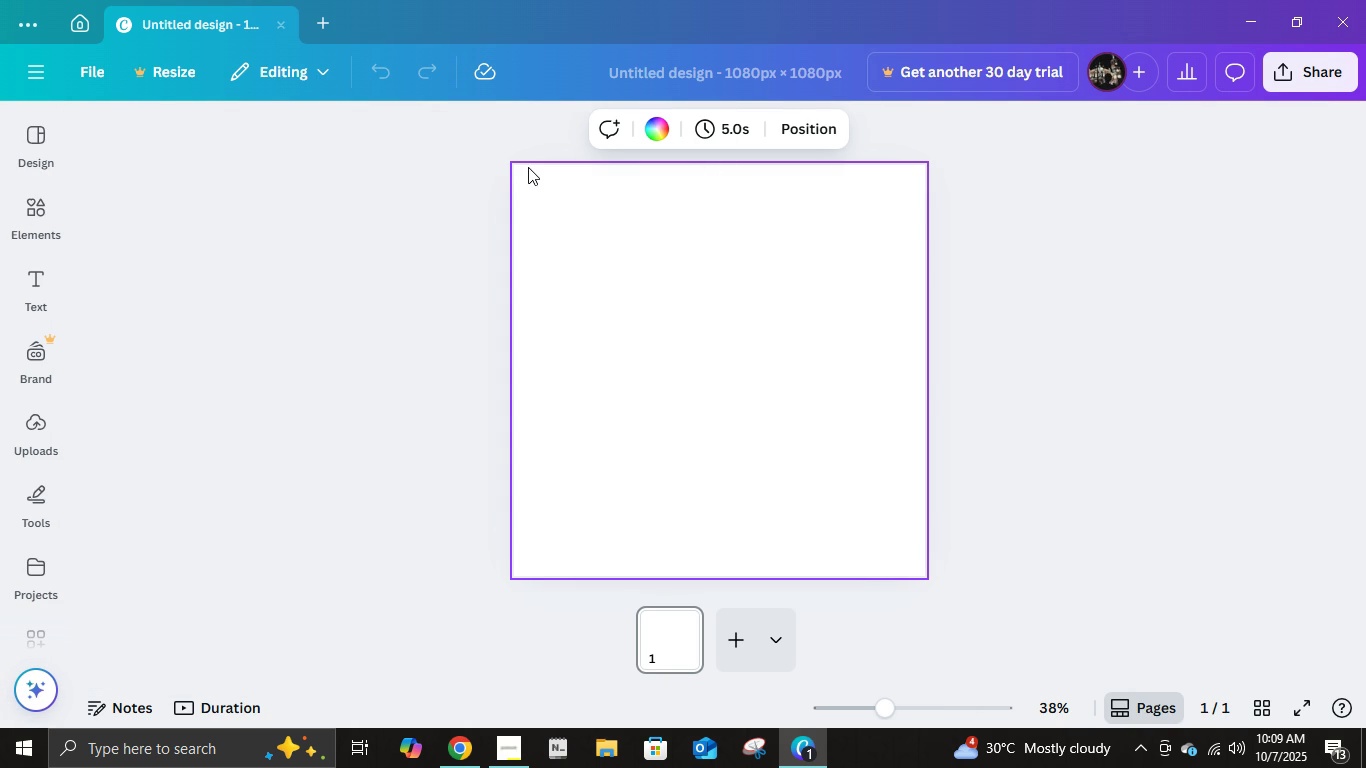 
wait(6.48)
 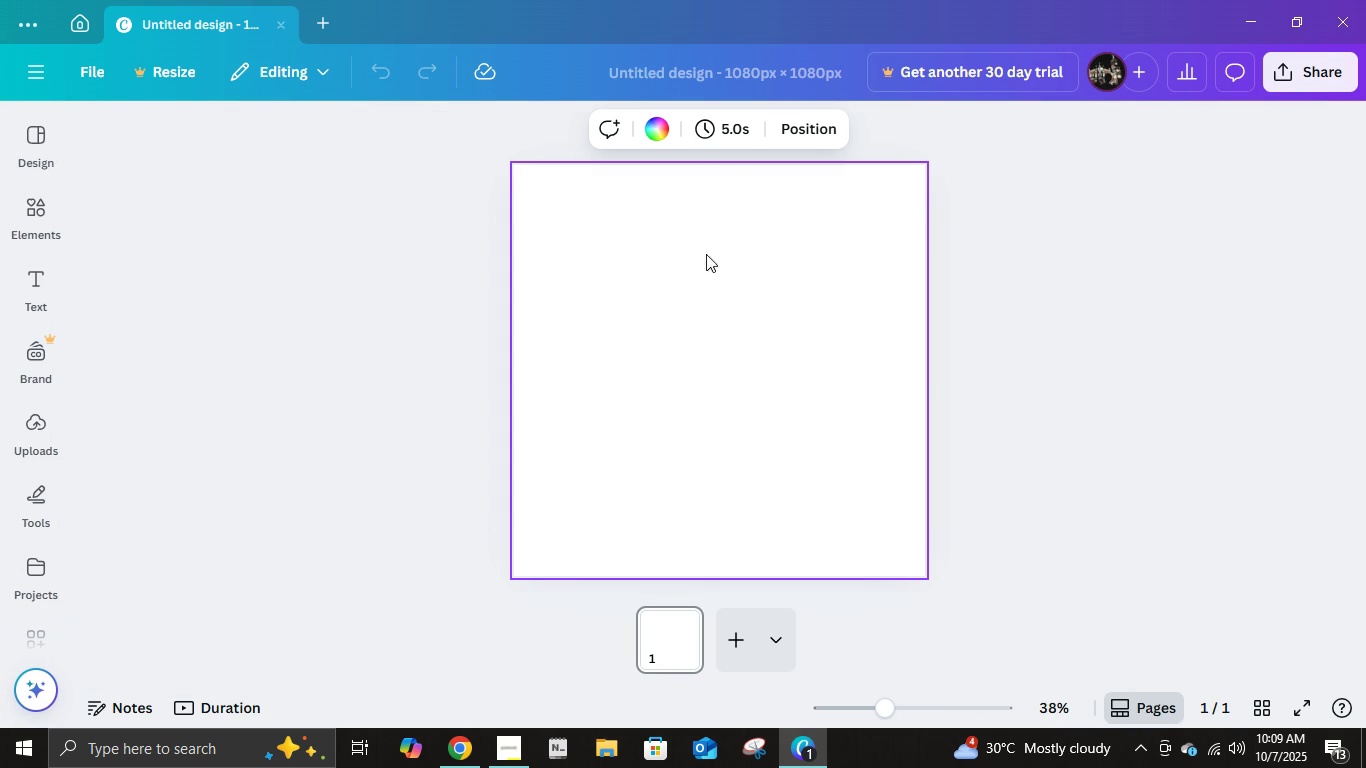 
left_click([659, 126])
 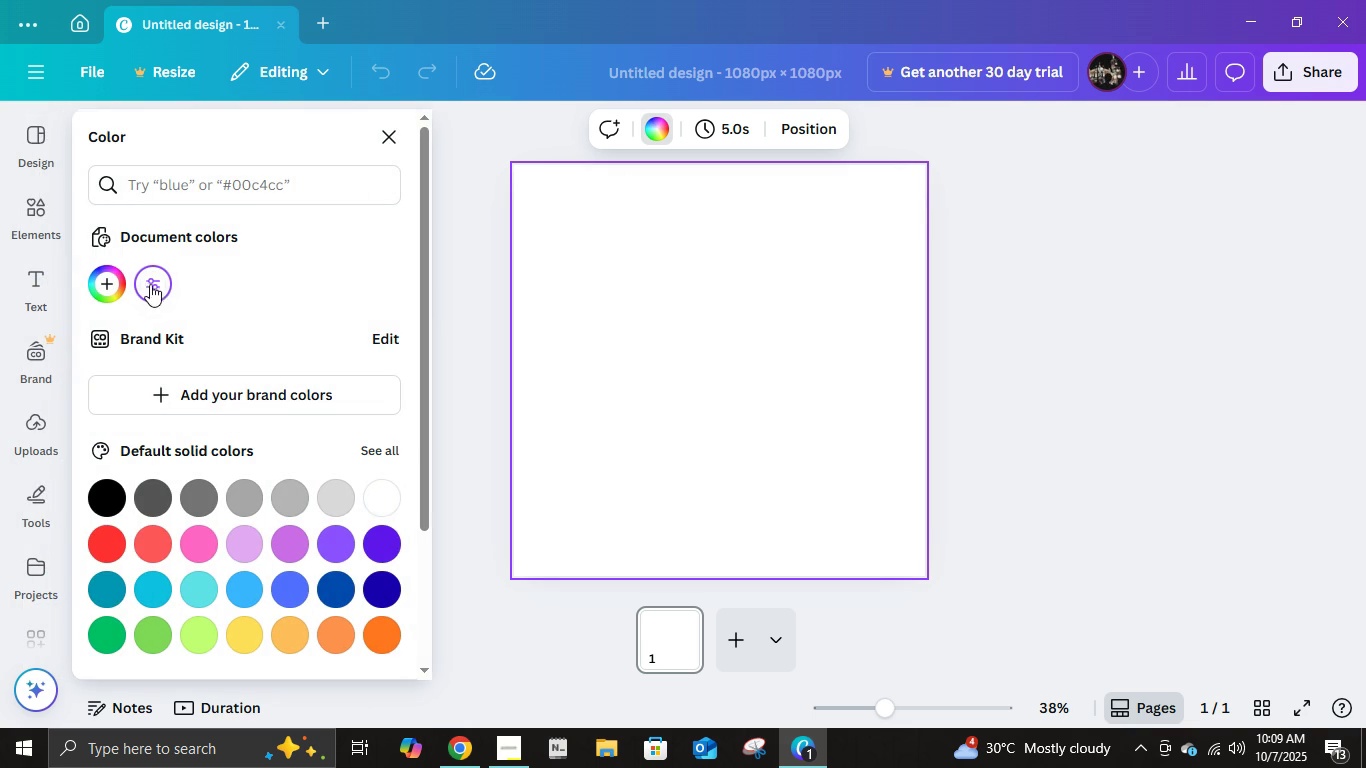 
left_click([148, 283])
 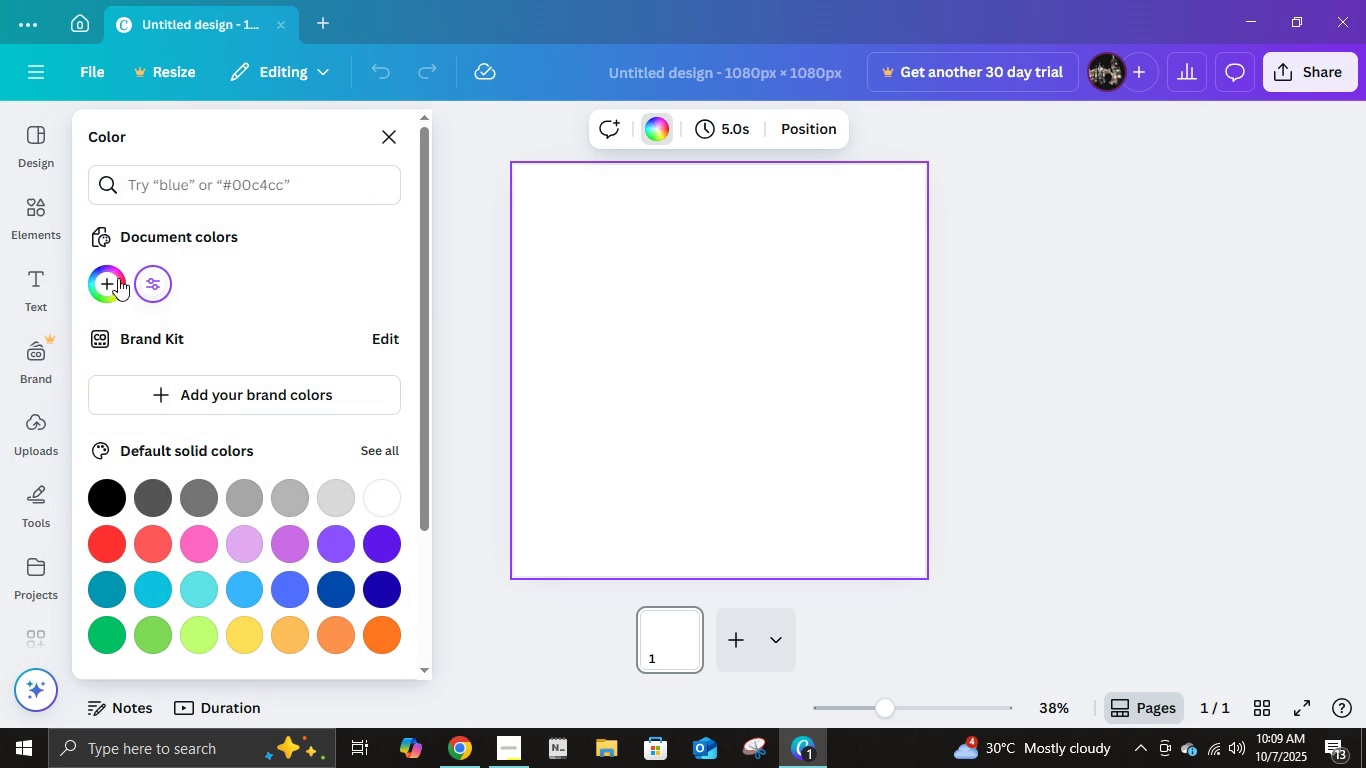 
left_click([108, 282])
 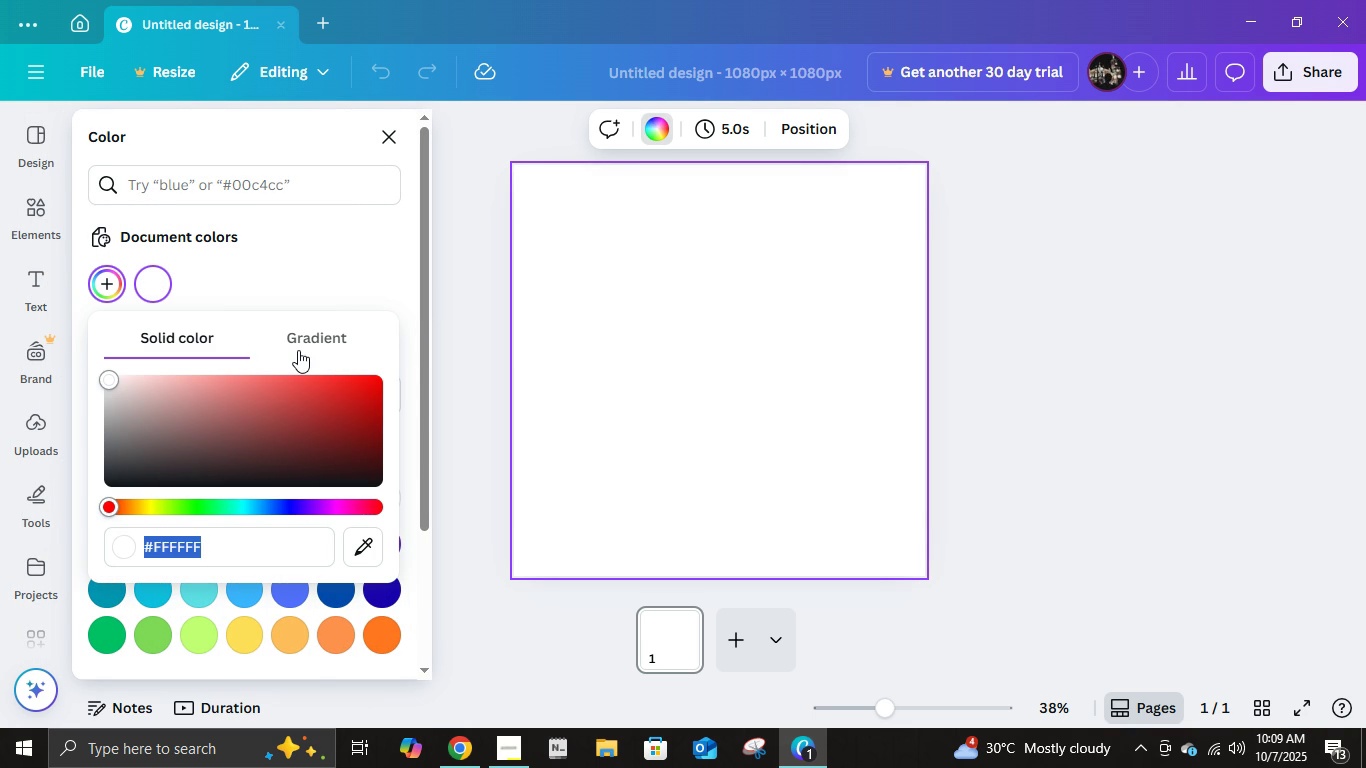 
left_click([298, 353])
 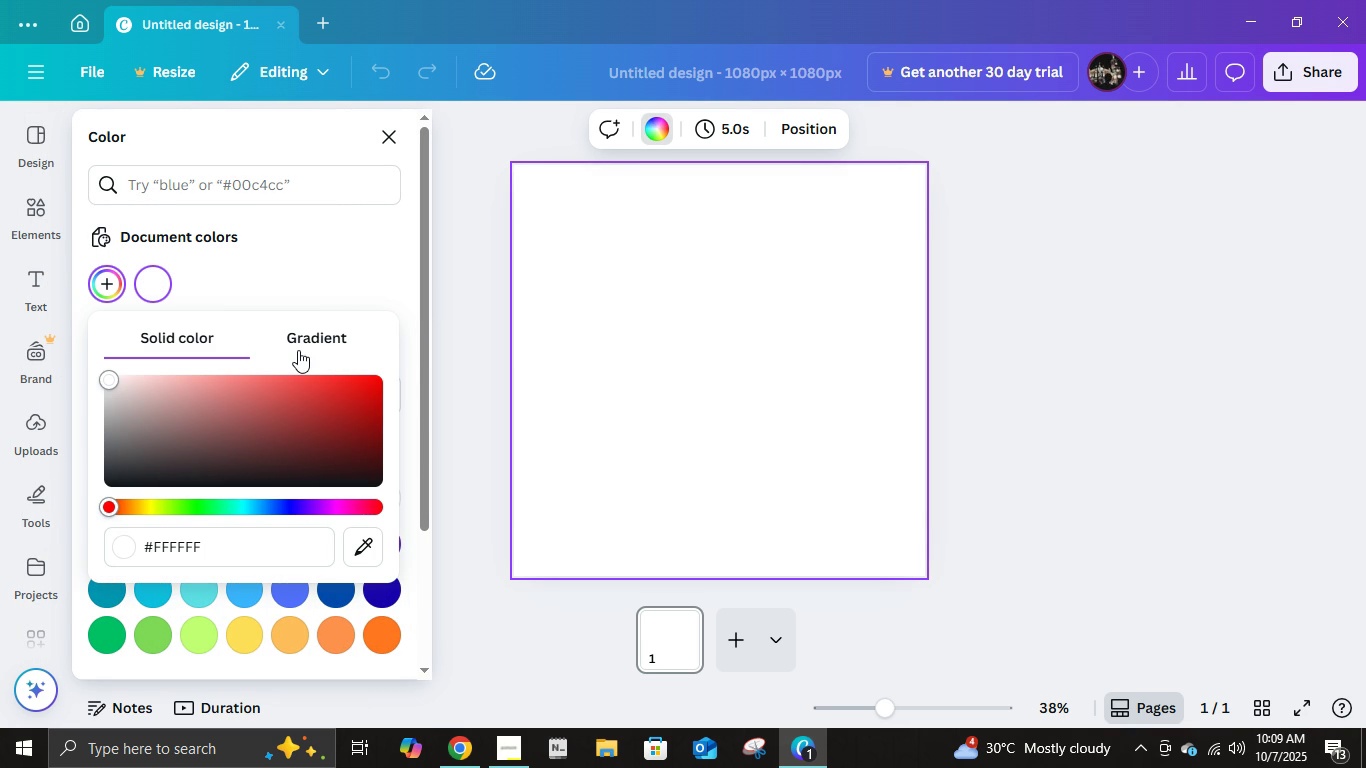 
left_click([298, 347])
 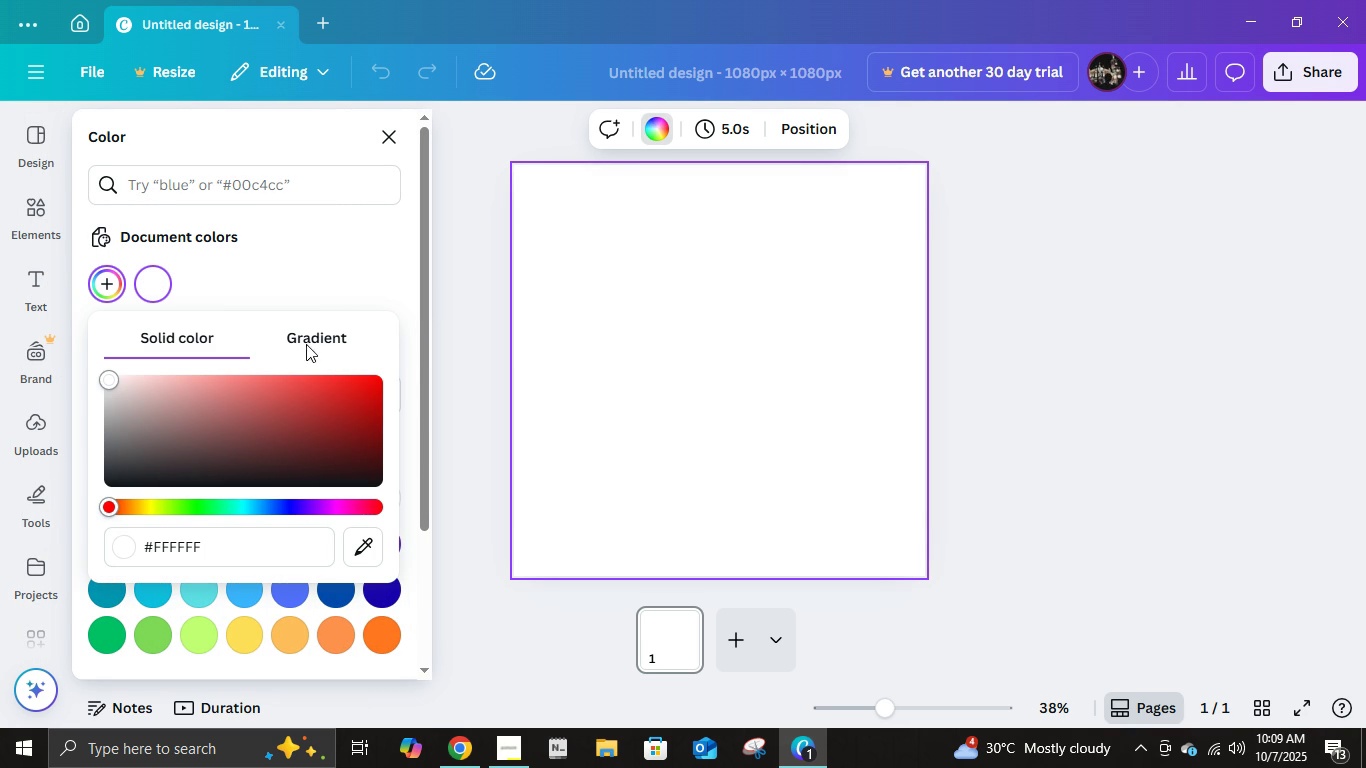 
left_click([301, 328])
 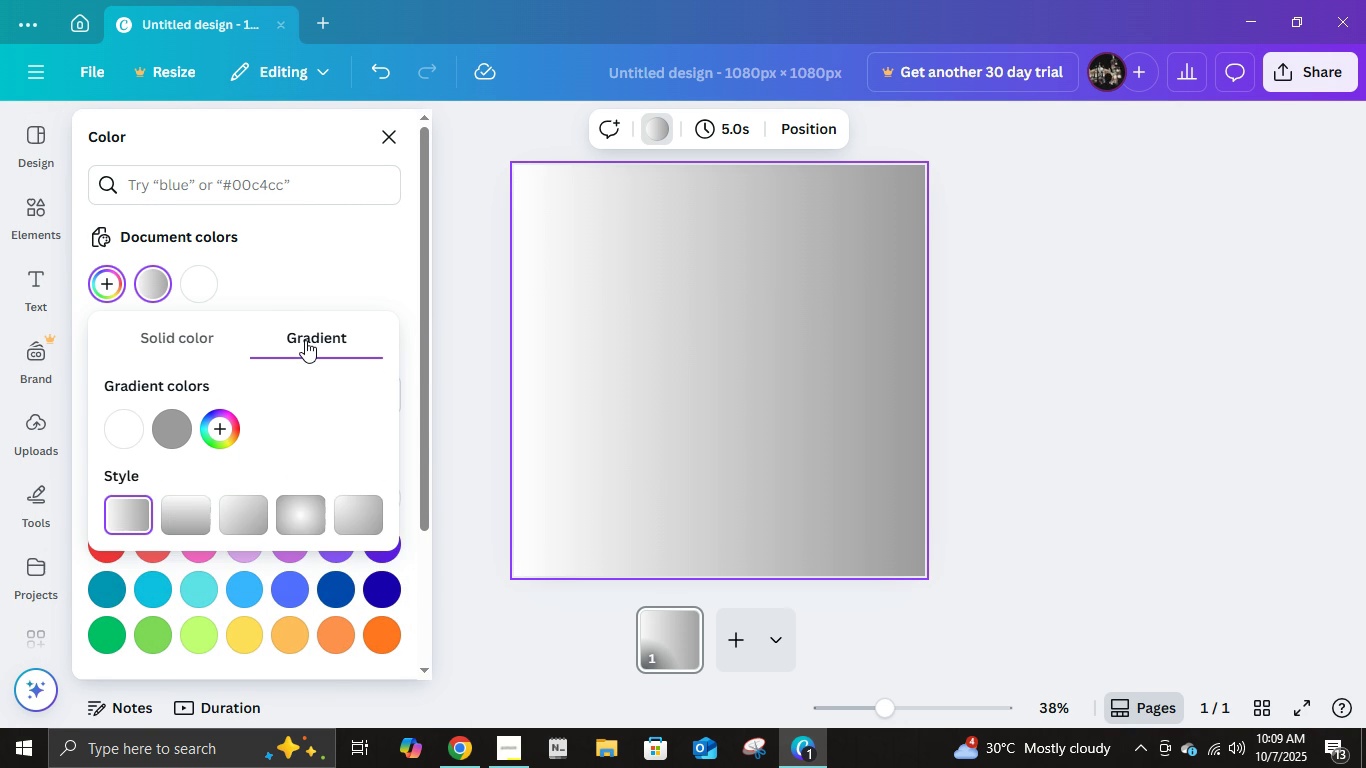 
left_click([305, 340])
 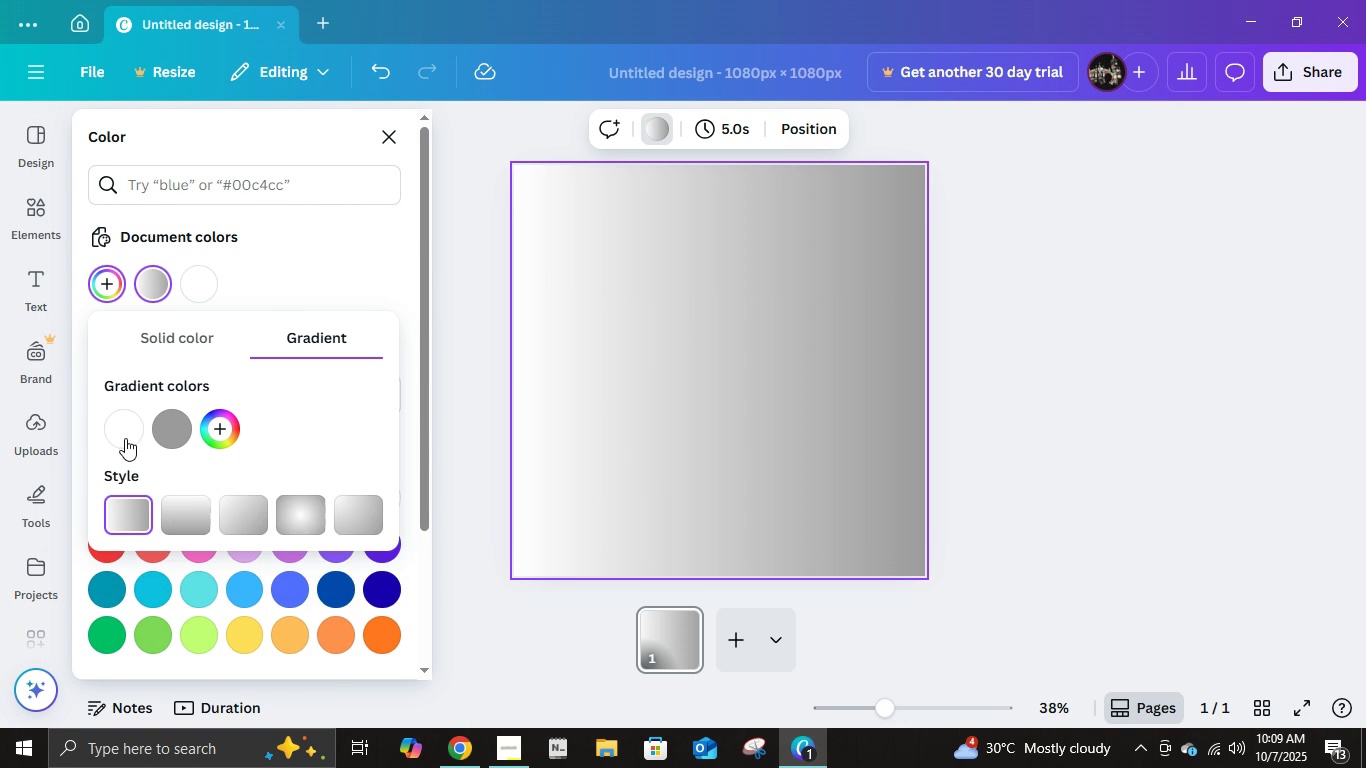 
left_click([125, 438])
 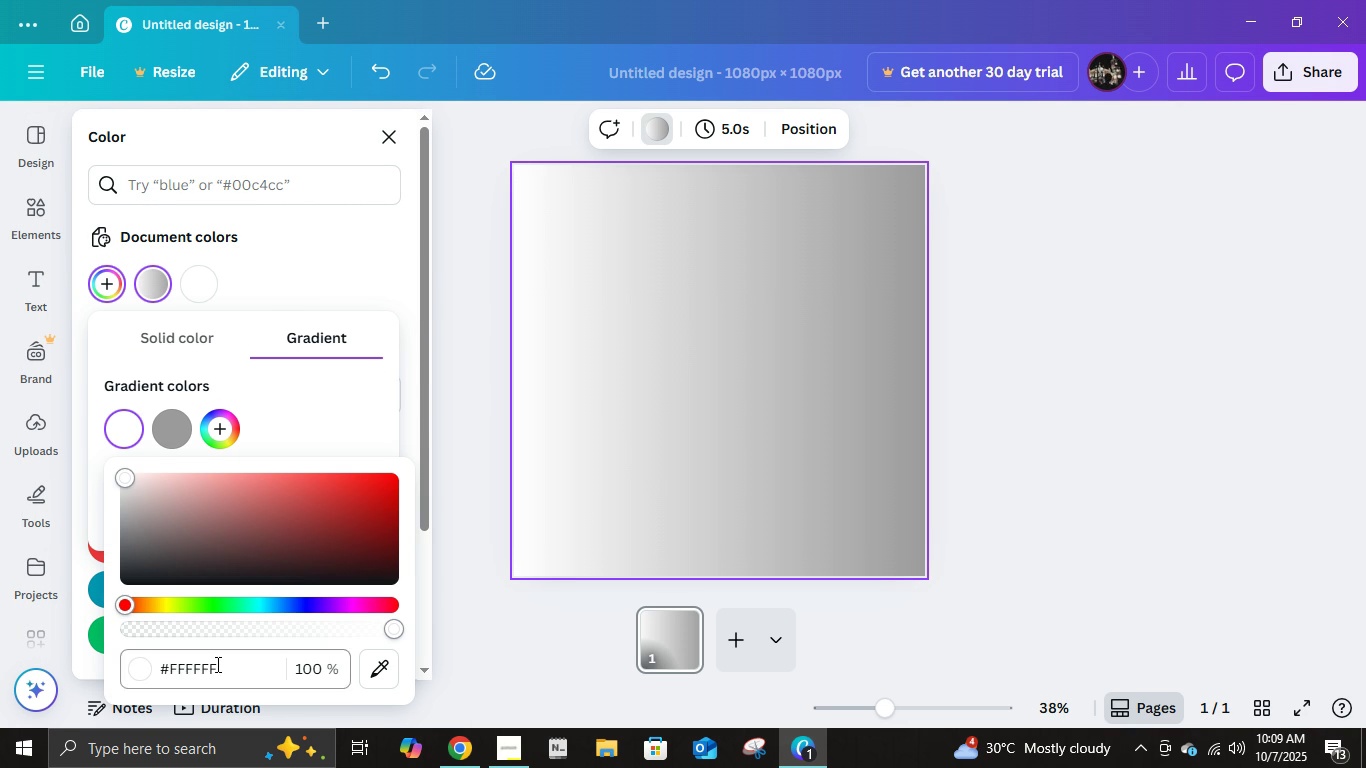 
left_click([213, 671])
 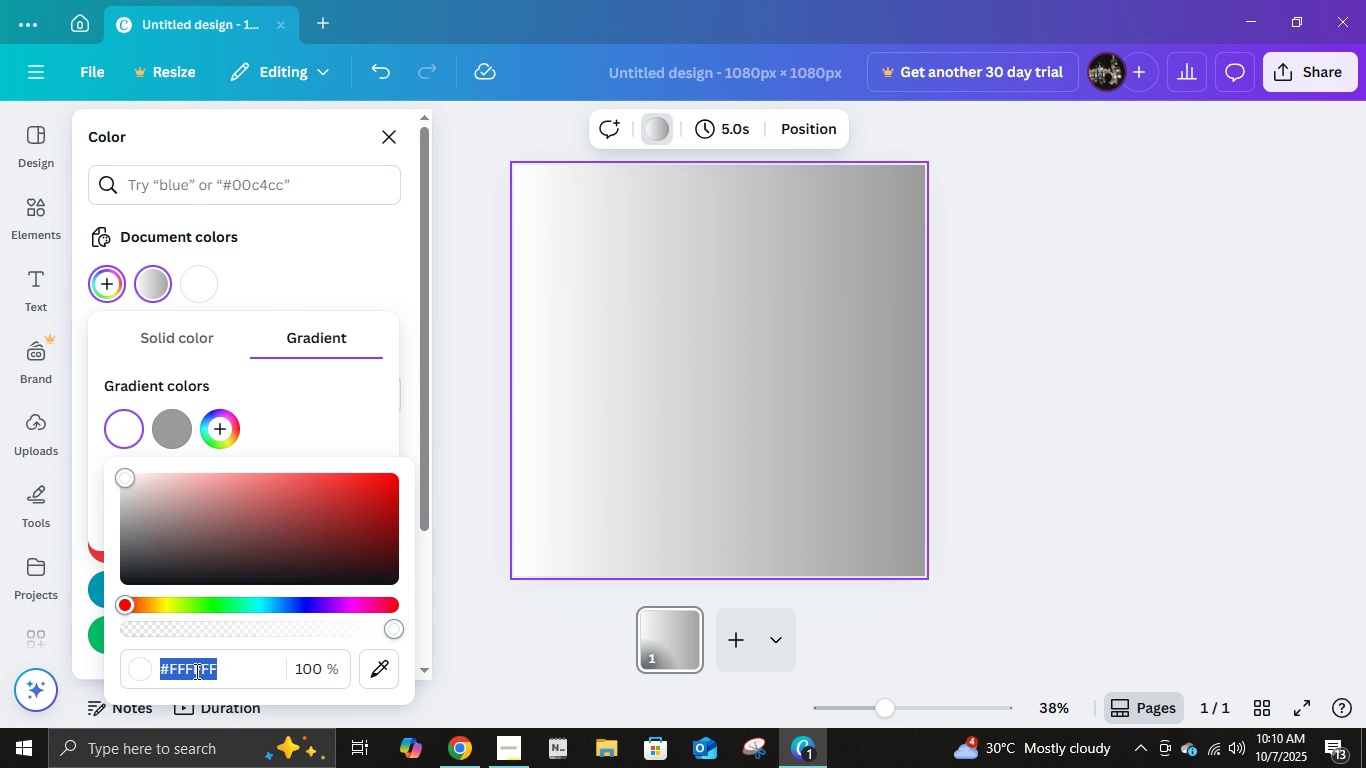 
key(Numpad1)
 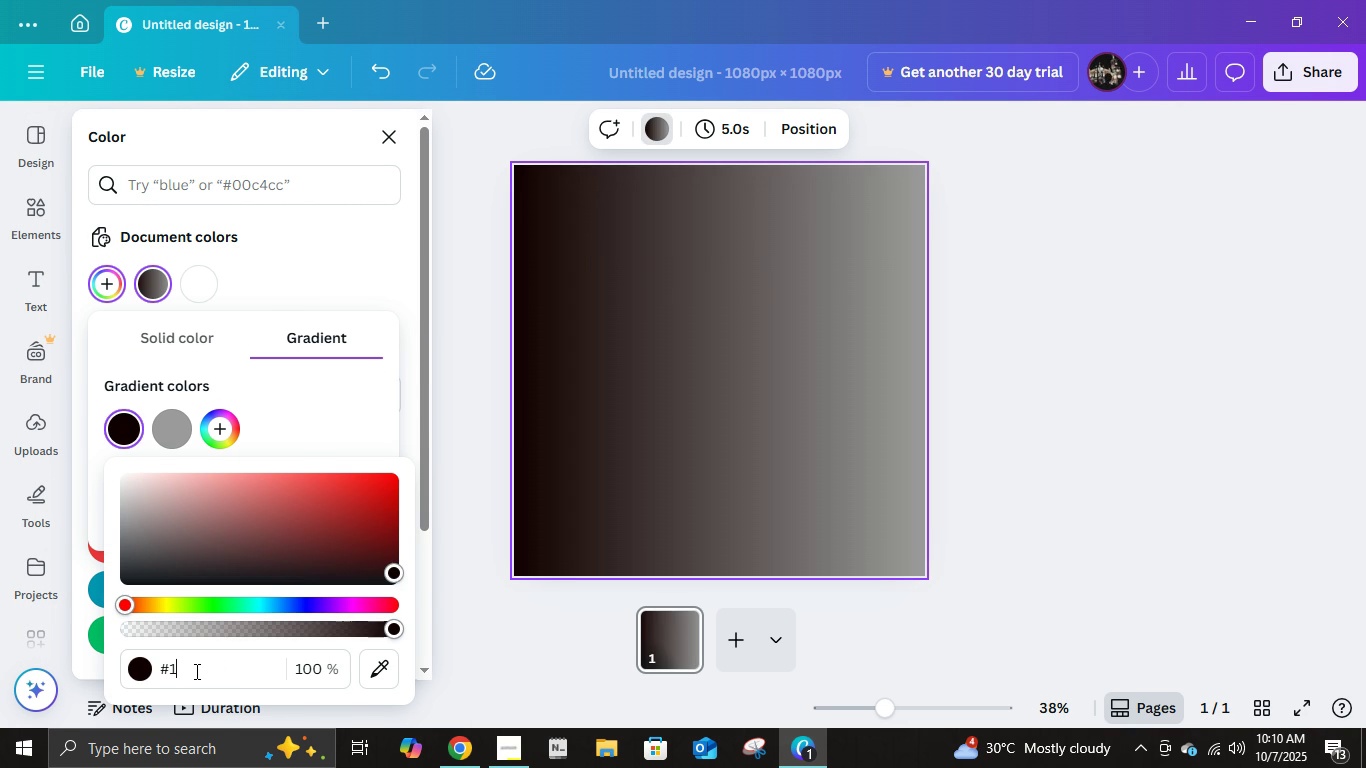 
key(E)